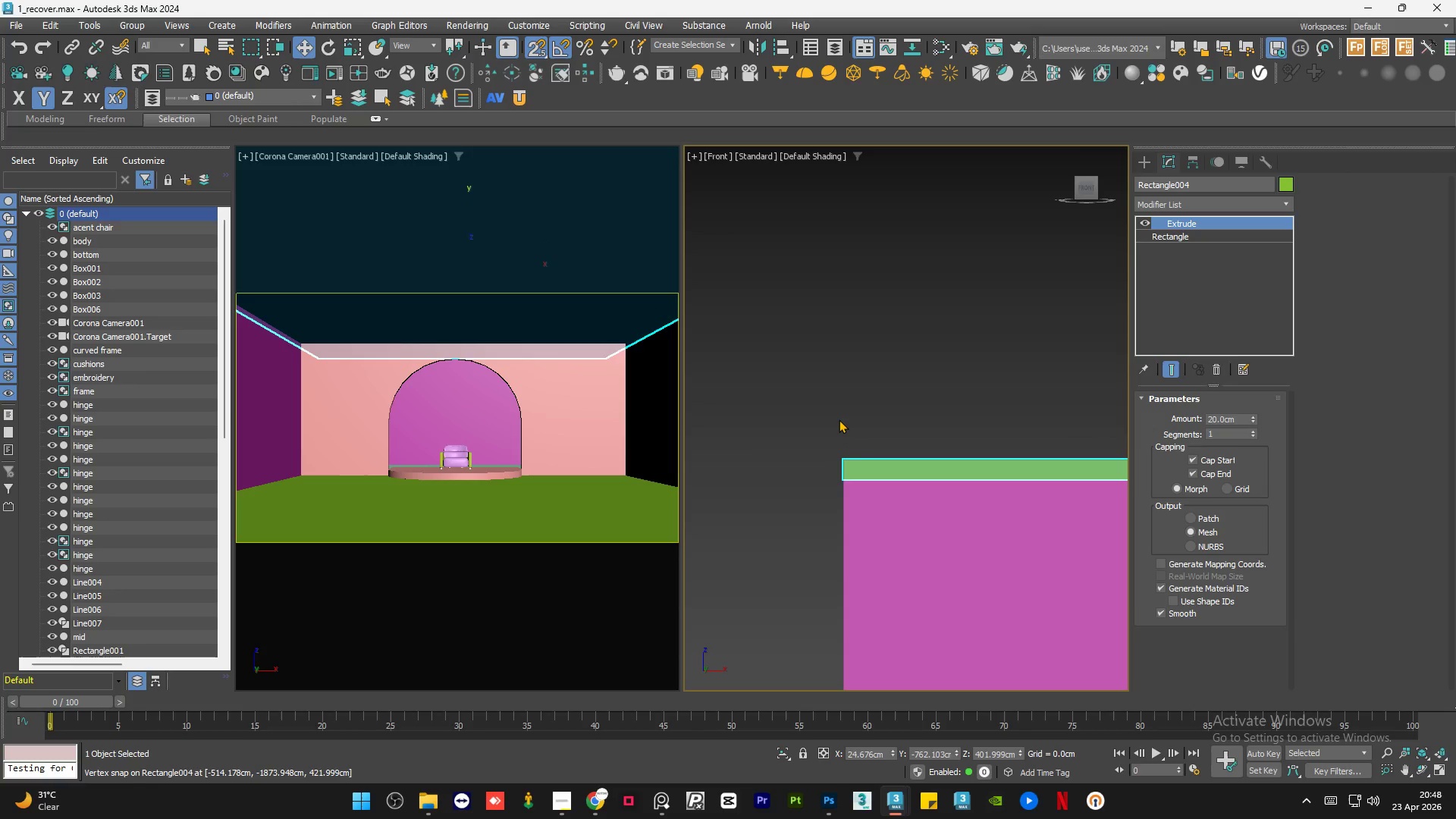 
left_click([839, 412])
 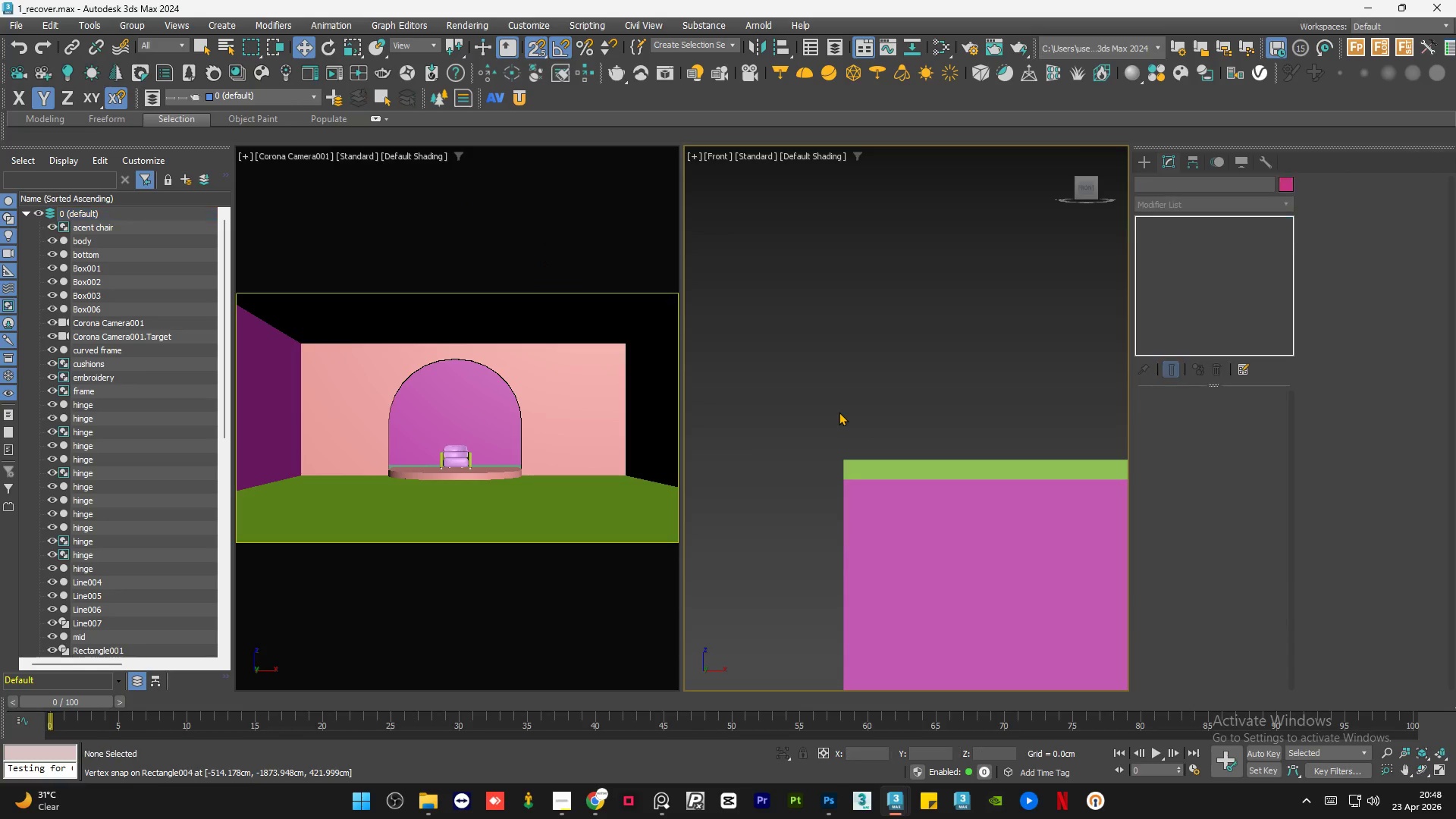 
scroll: coordinate [839, 412], scroll_direction: down, amount: 5.0
 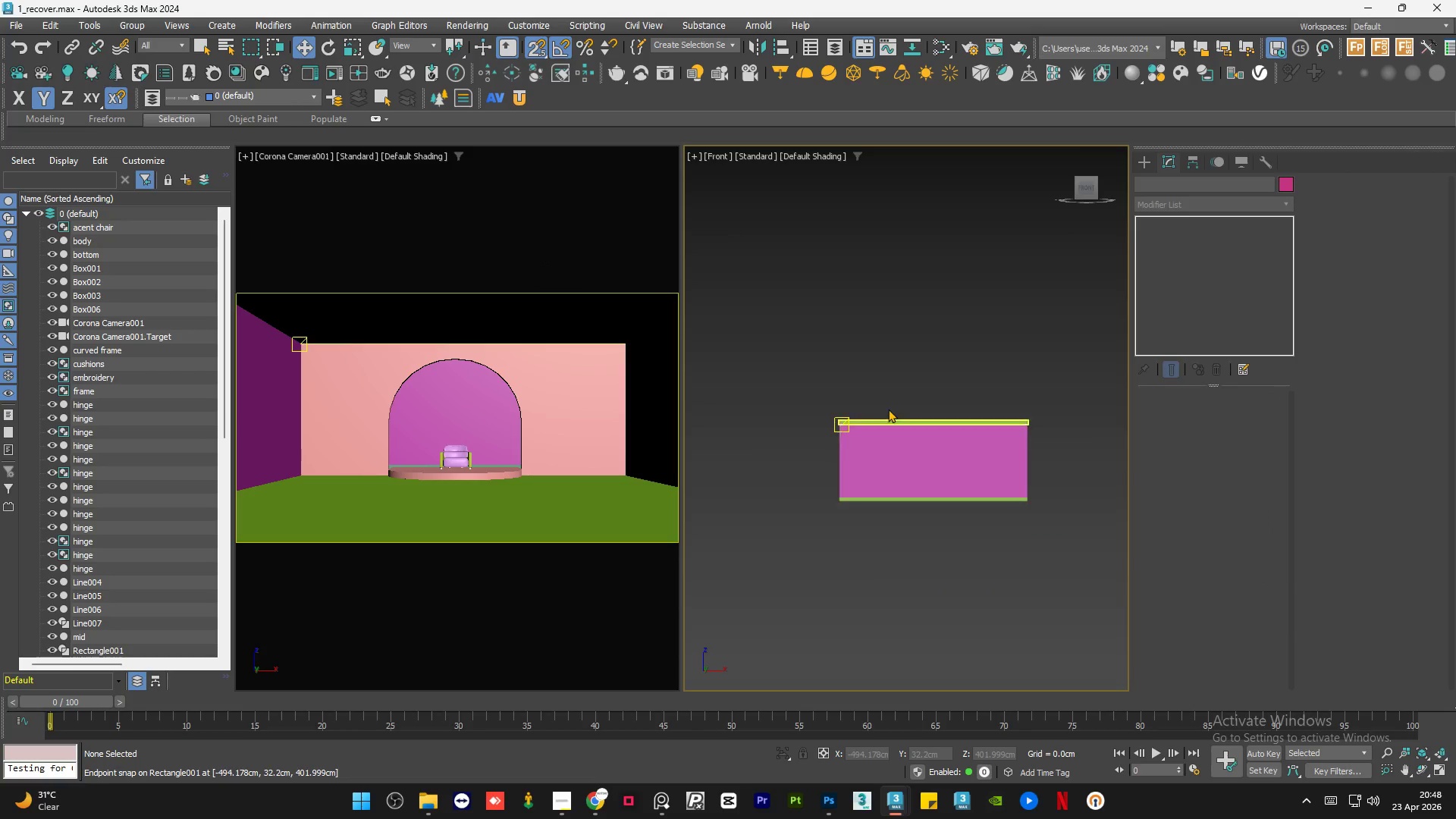 
key(S)
 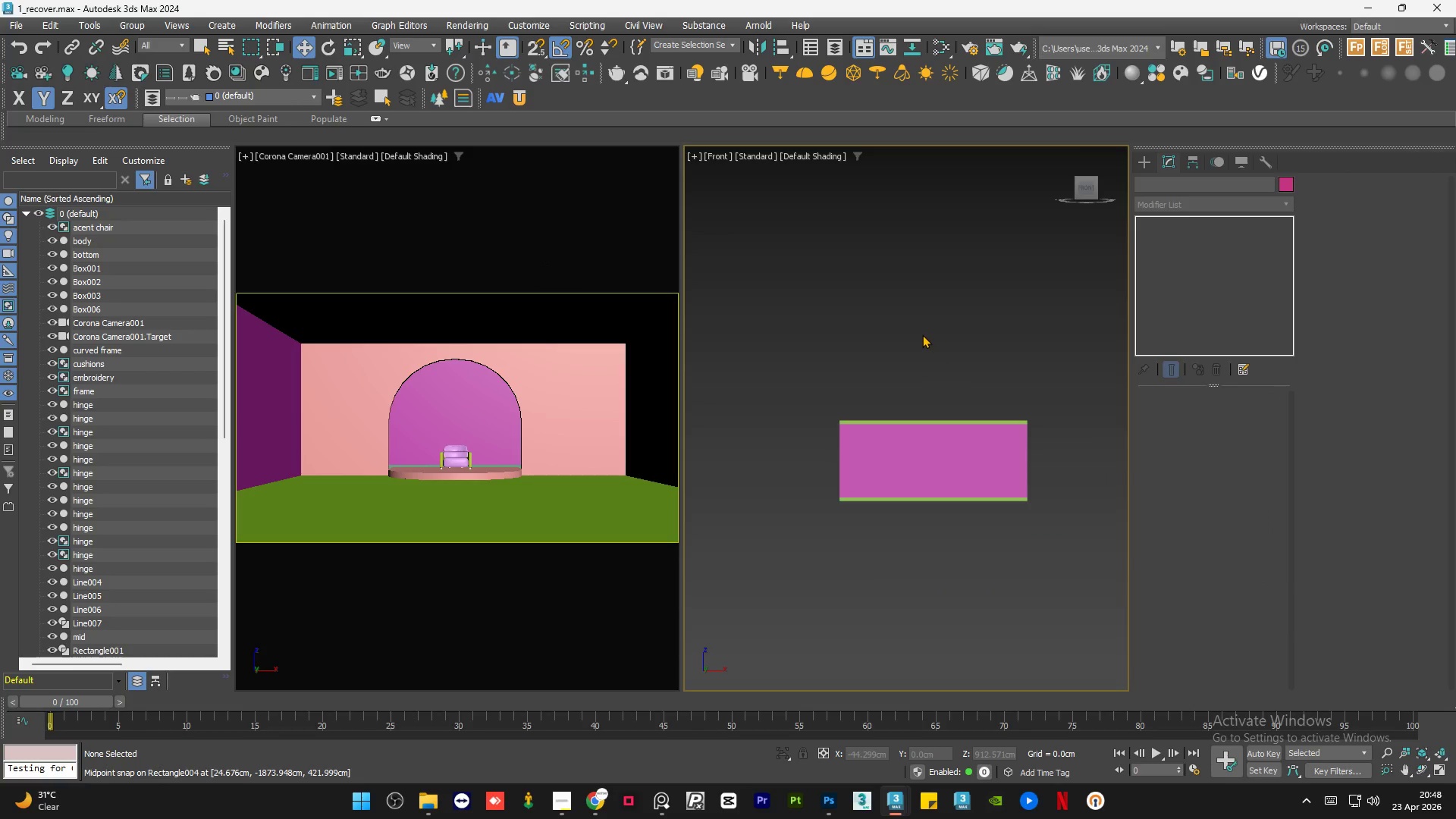 
left_click([922, 334])
 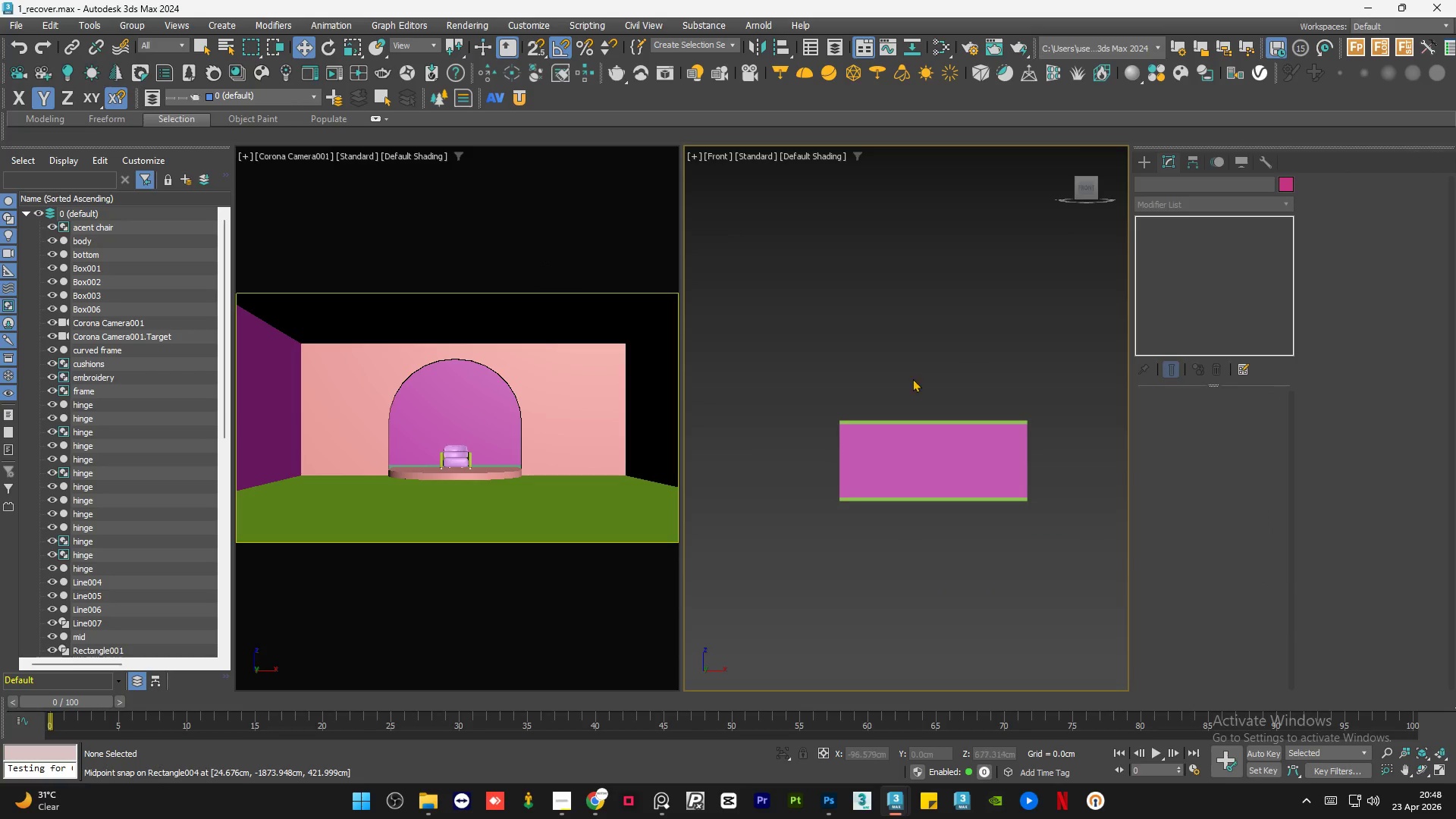 
hold_key(key=AltLeft, duration=0.62)
 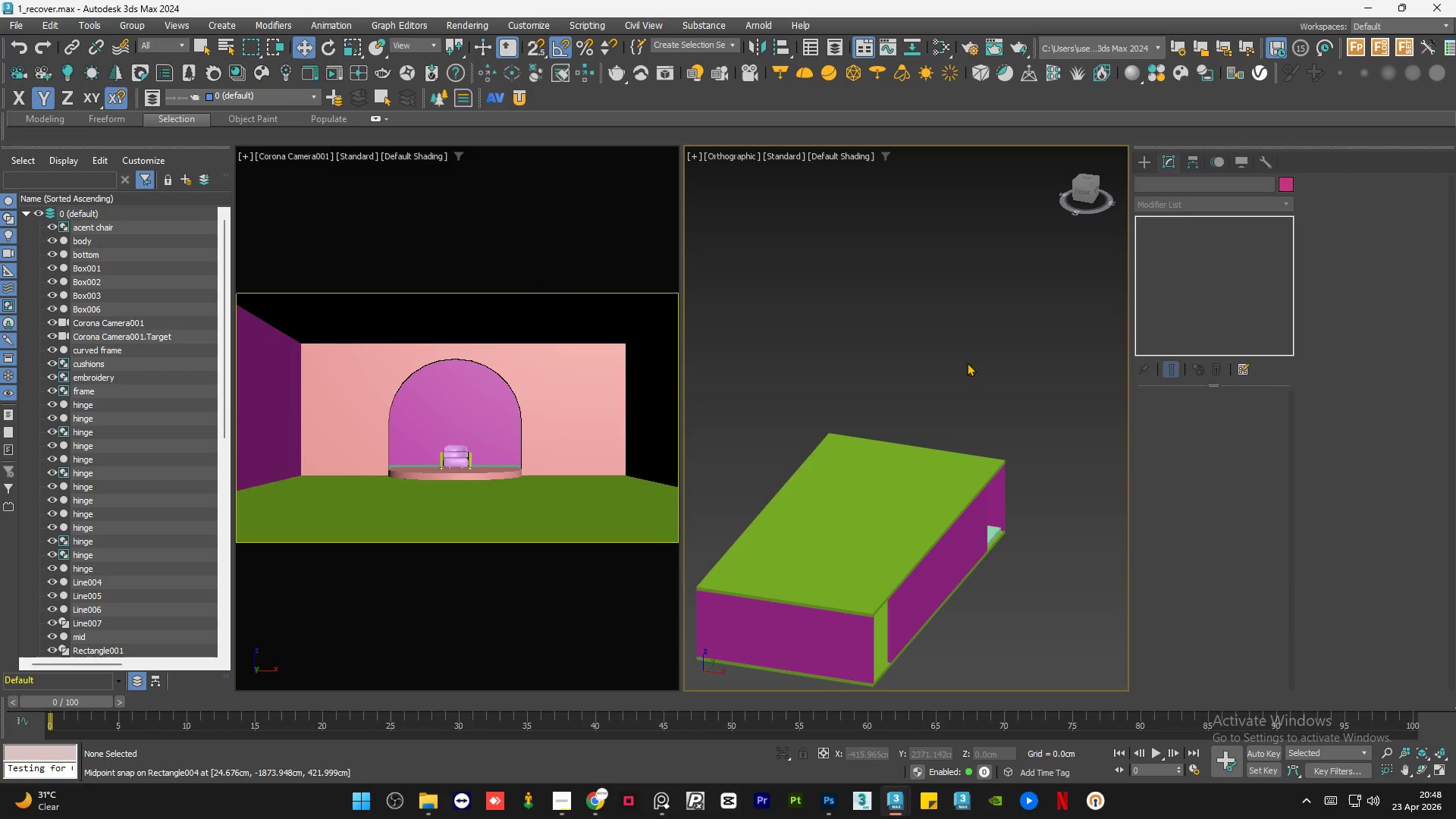 
hold_key(key=AltLeft, duration=0.91)
 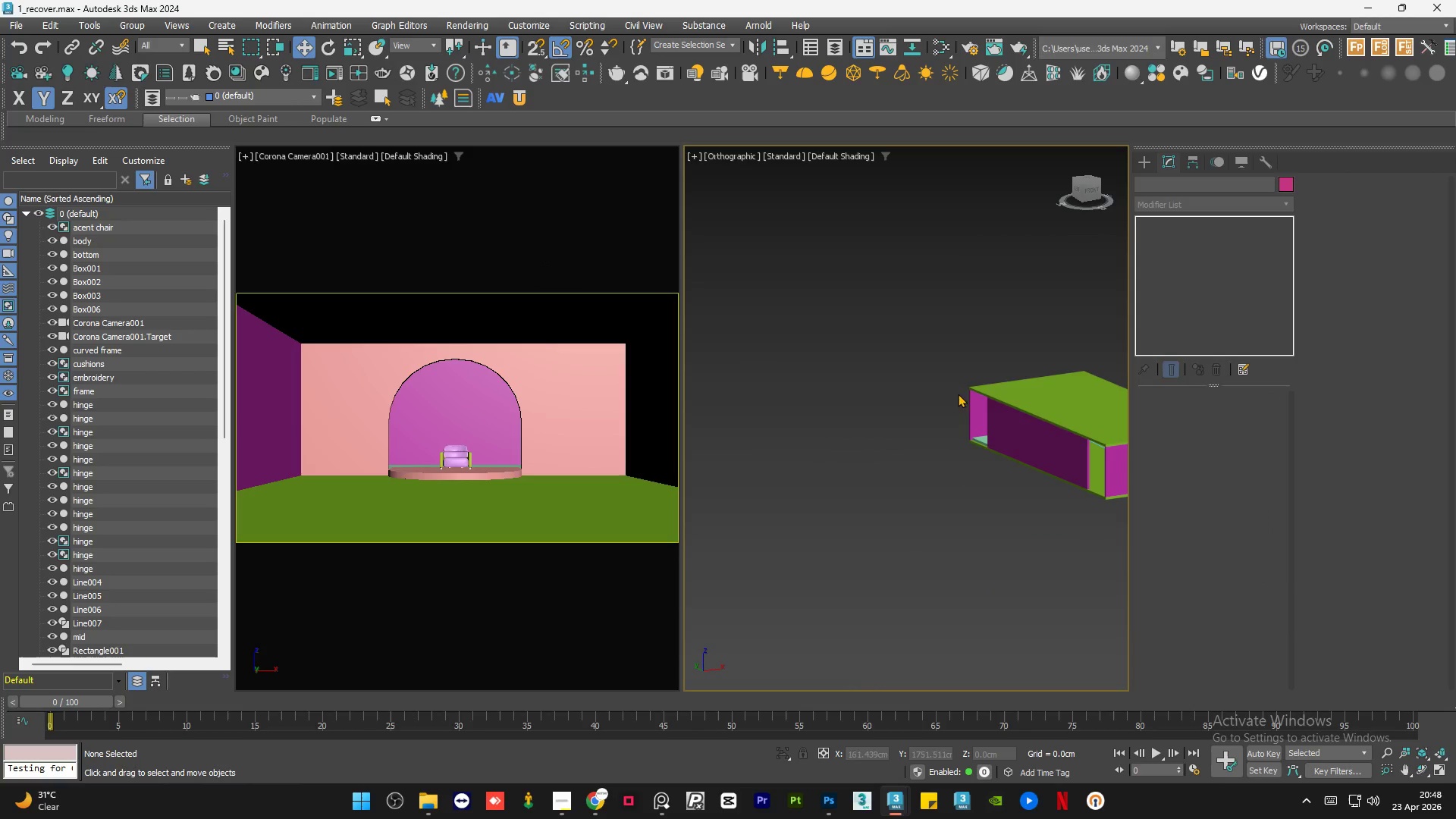 
scroll: coordinate [990, 375], scroll_direction: down, amount: 1.0
 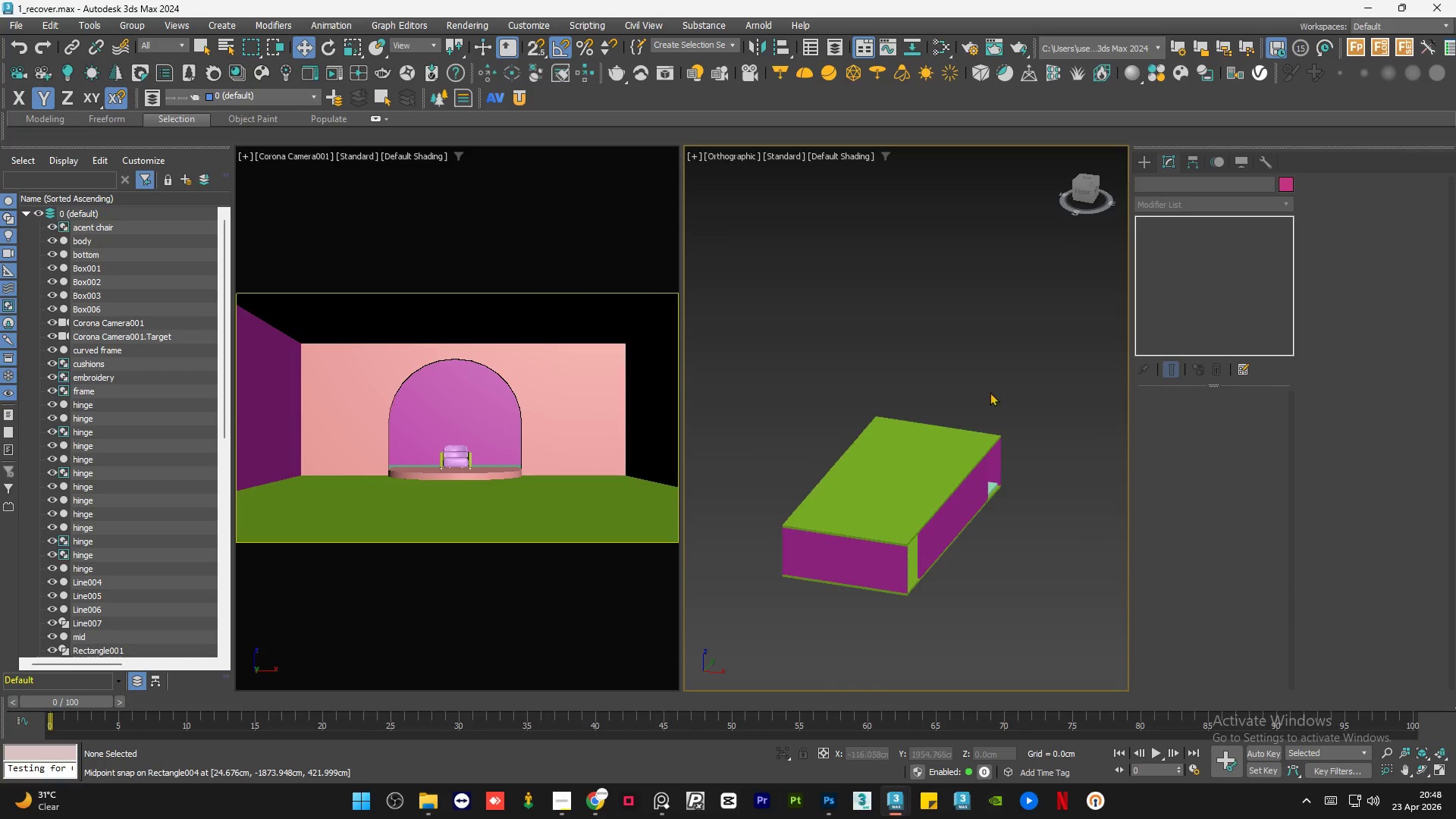 
hold_key(key=AltLeft, duration=0.78)
 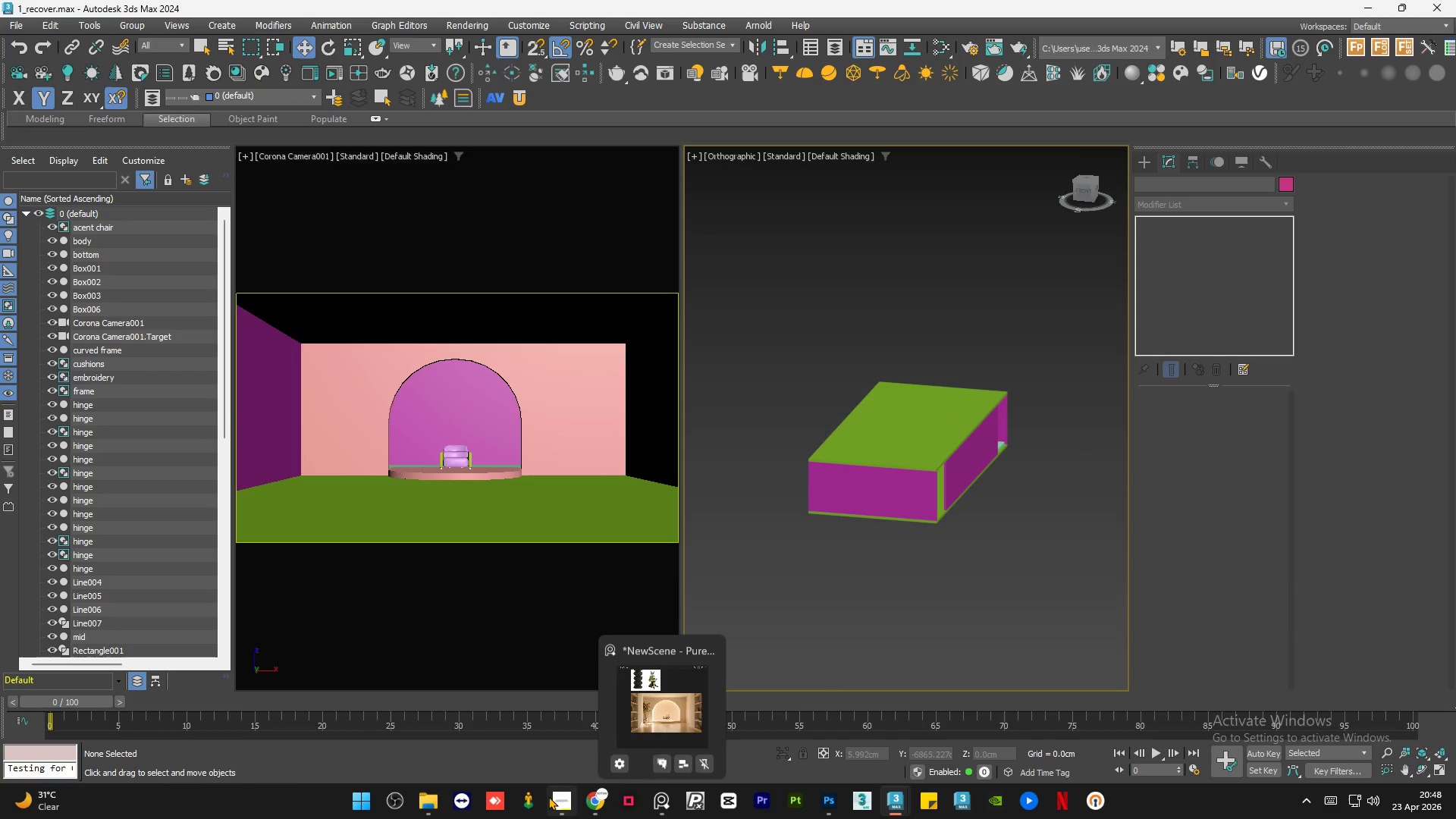 
left_click([560, 802])